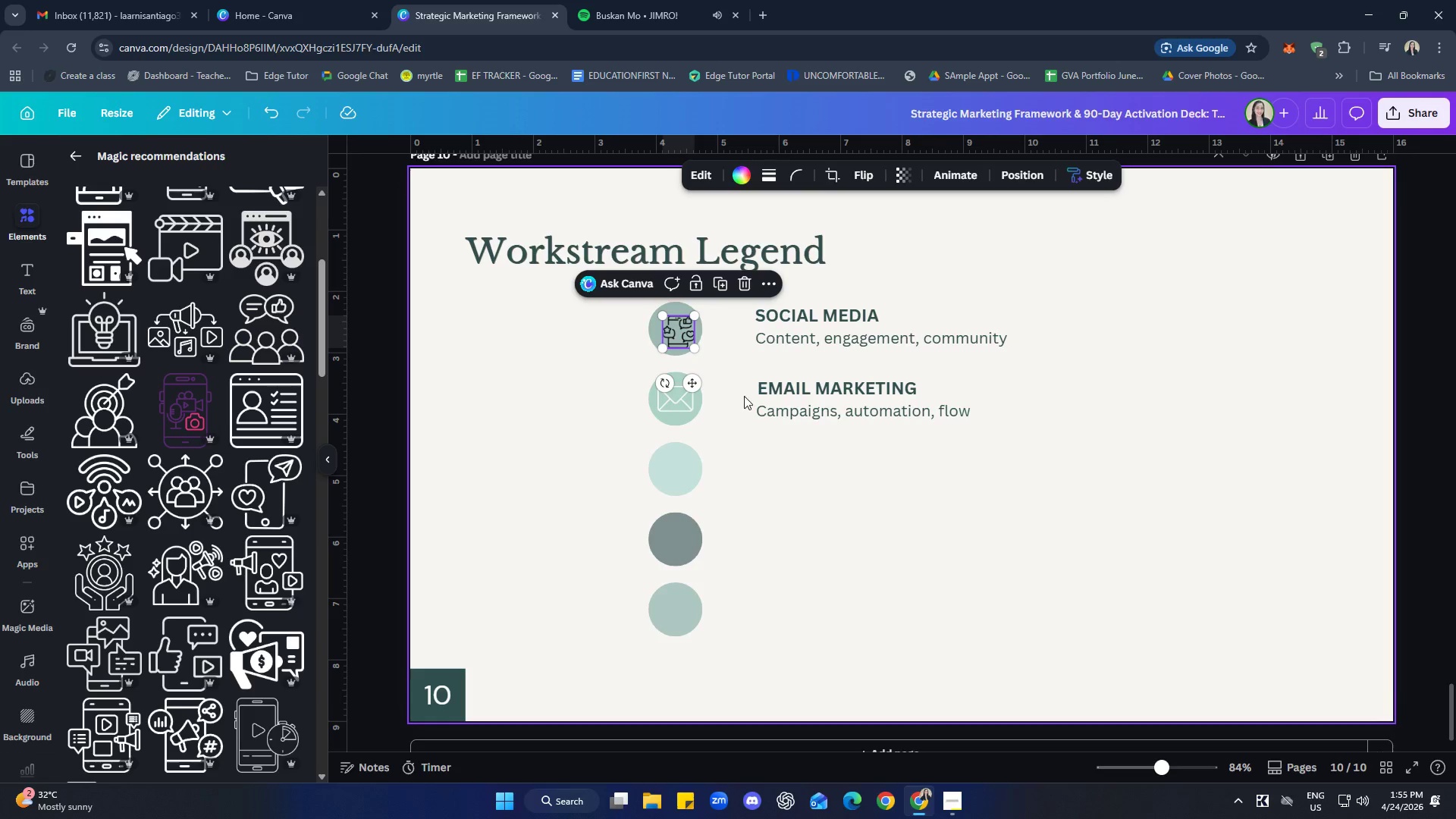 
left_click([747, 391])
 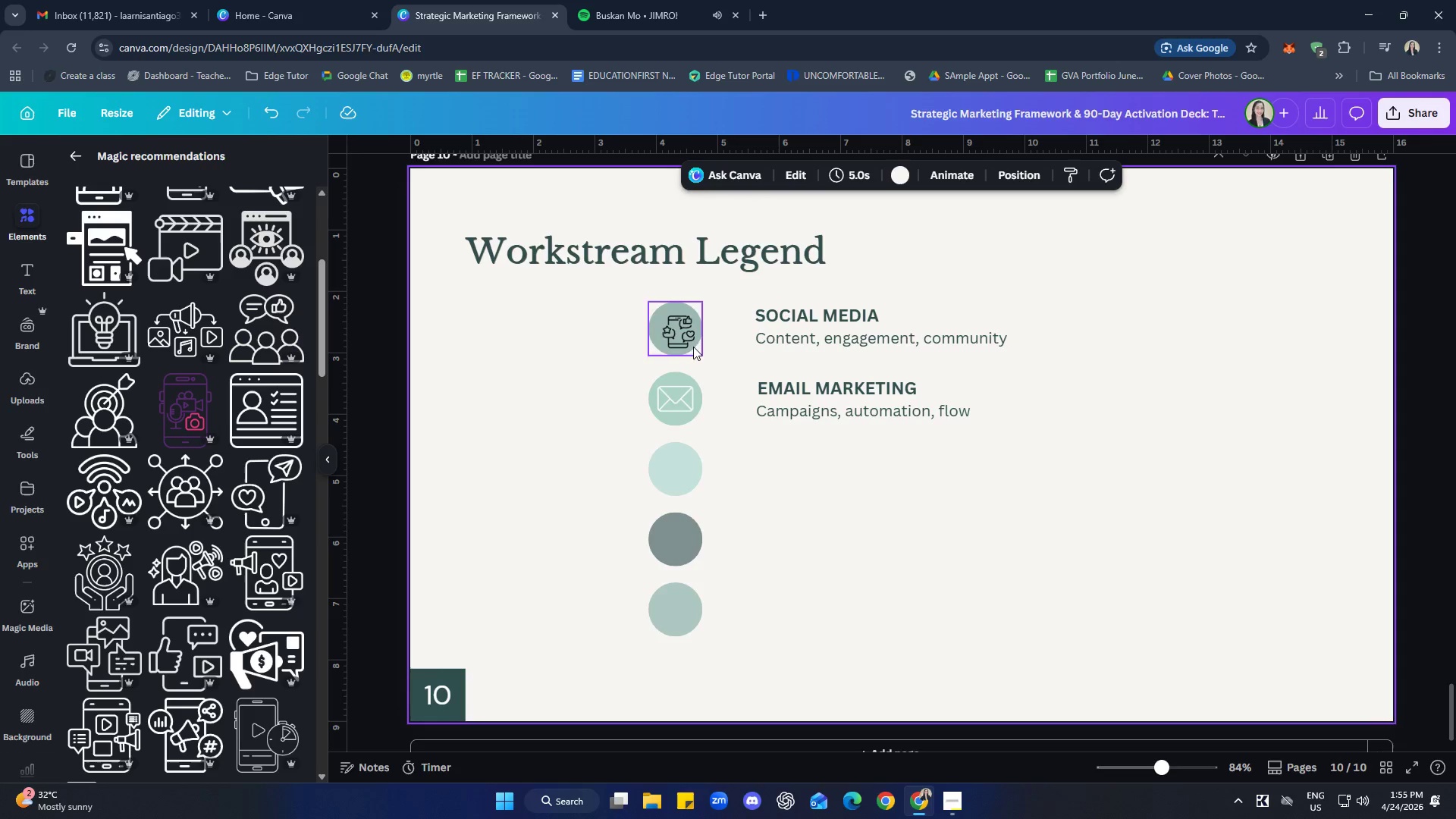 
left_click([678, 326])
 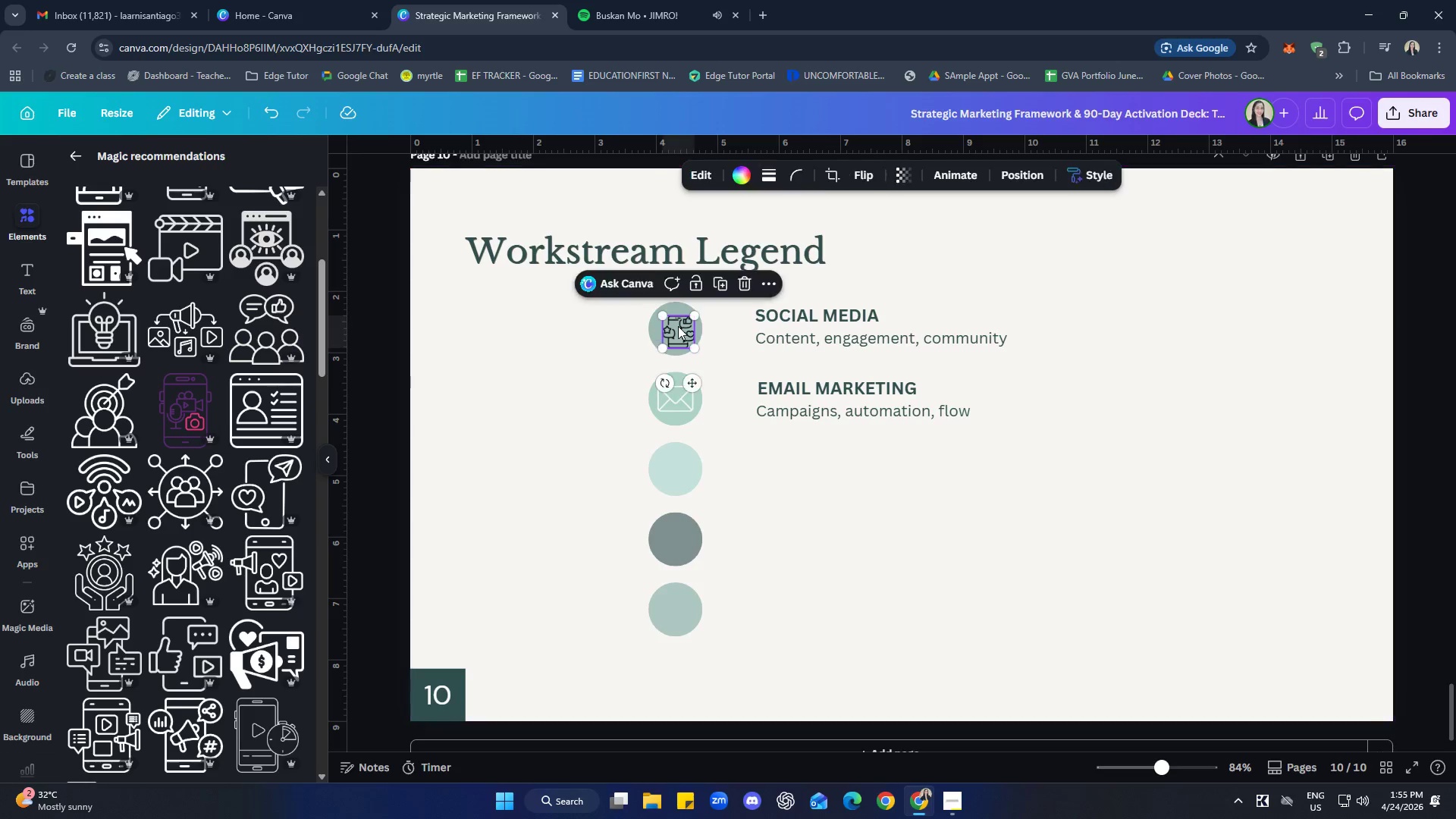 
hold_key(key=ShiftLeft, duration=0.61)
double_click([657, 330])
 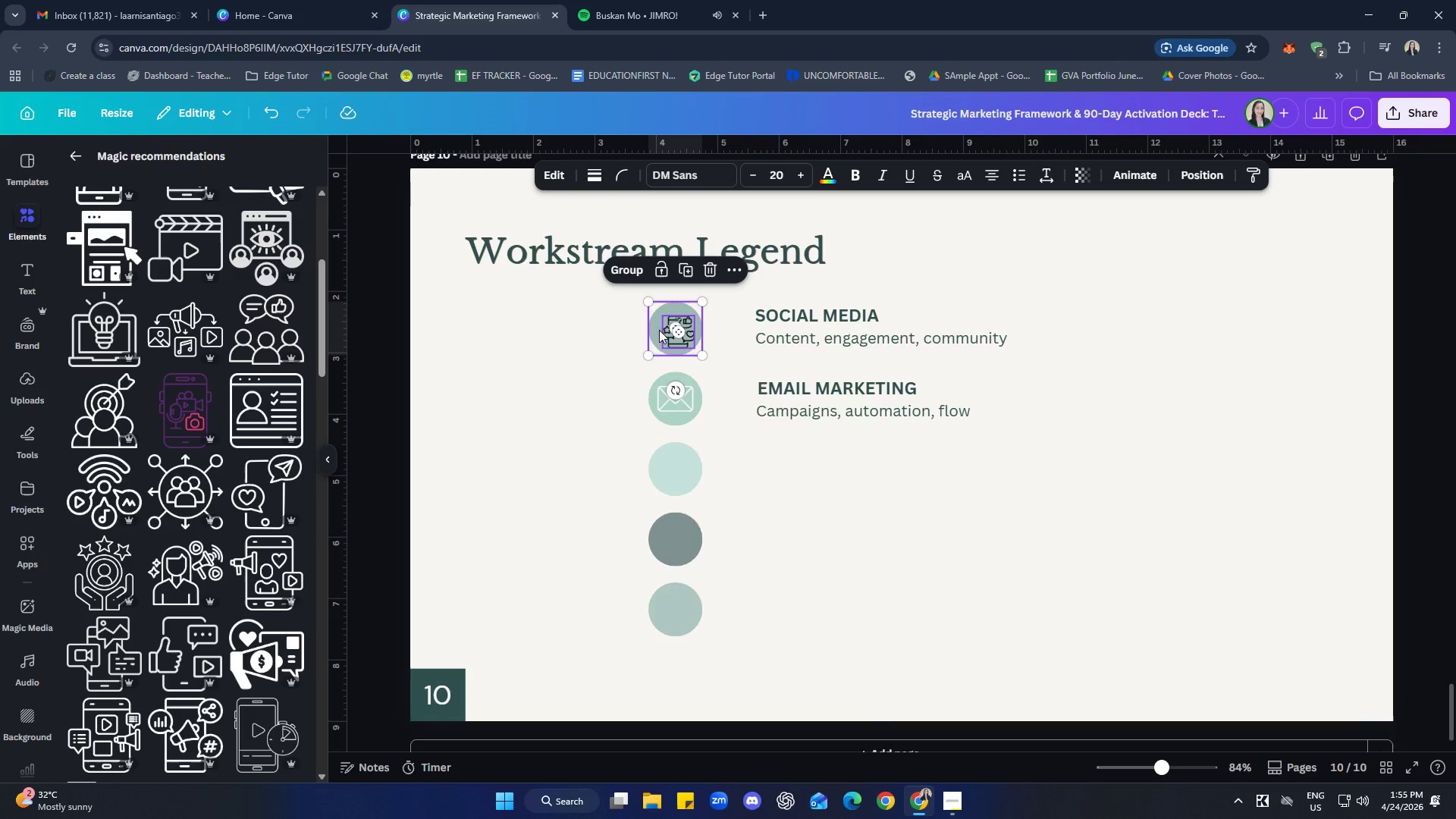 
right_click([660, 329])
 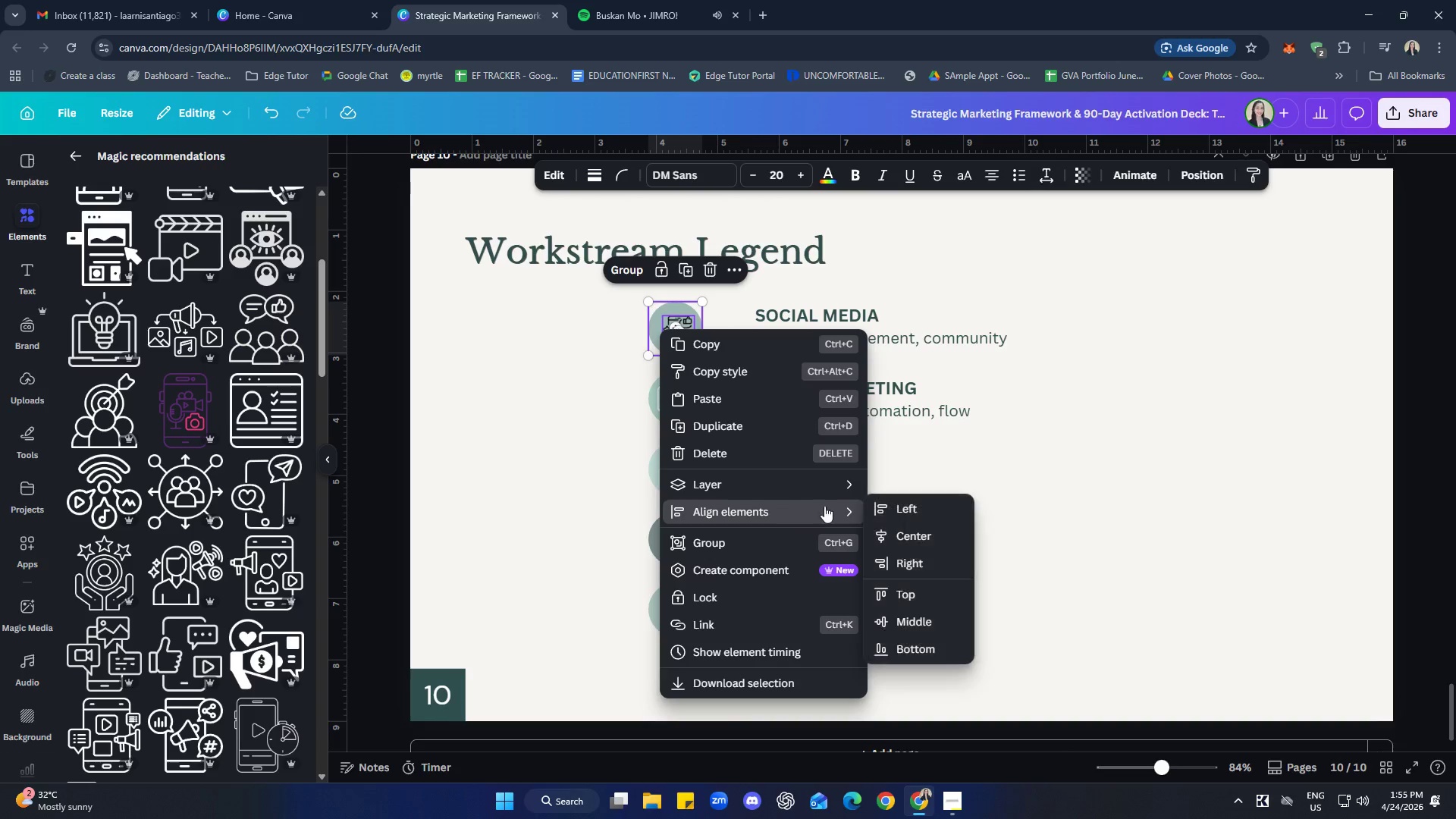 
left_click([924, 538])
 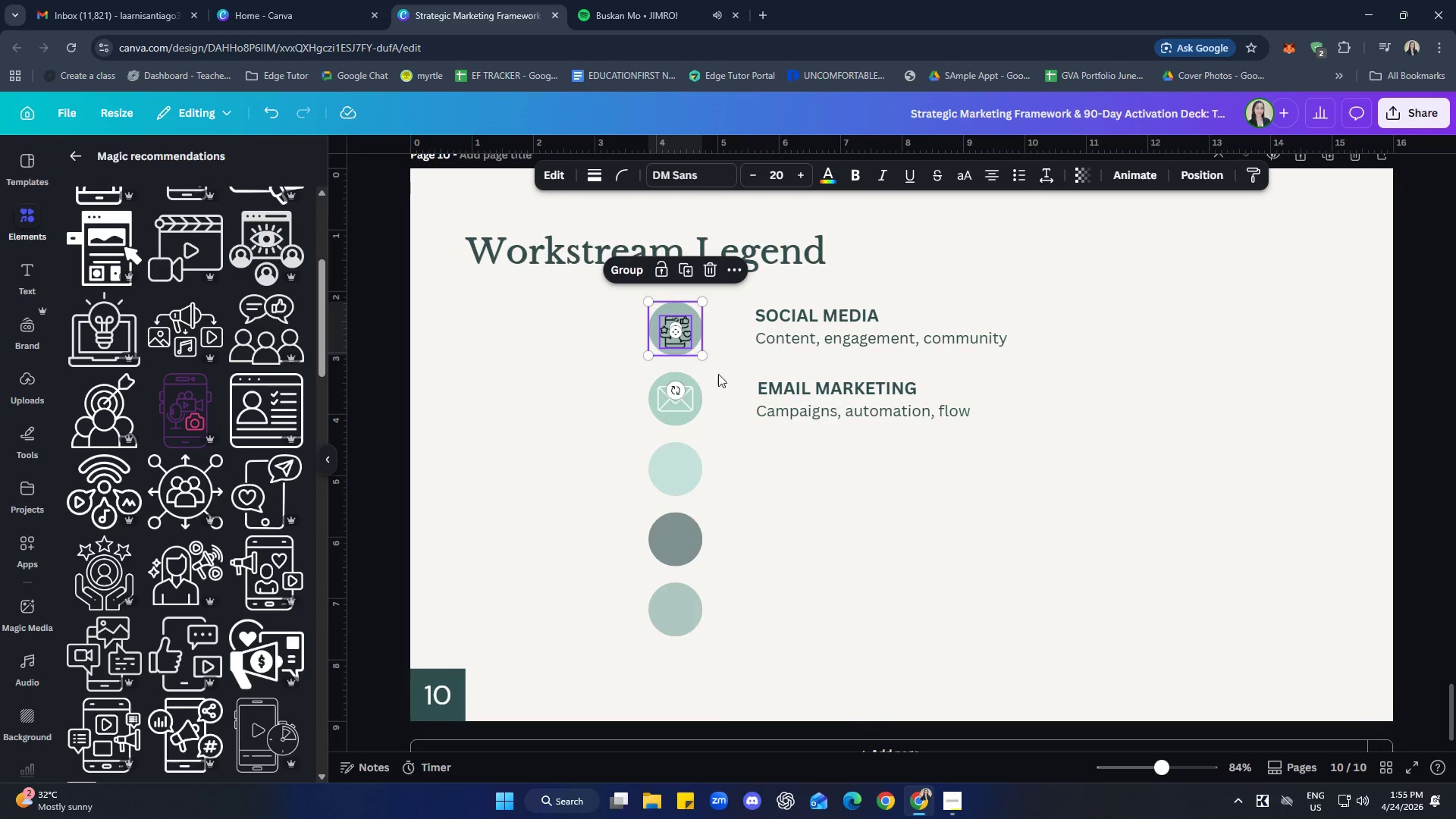 
right_click([696, 332])
 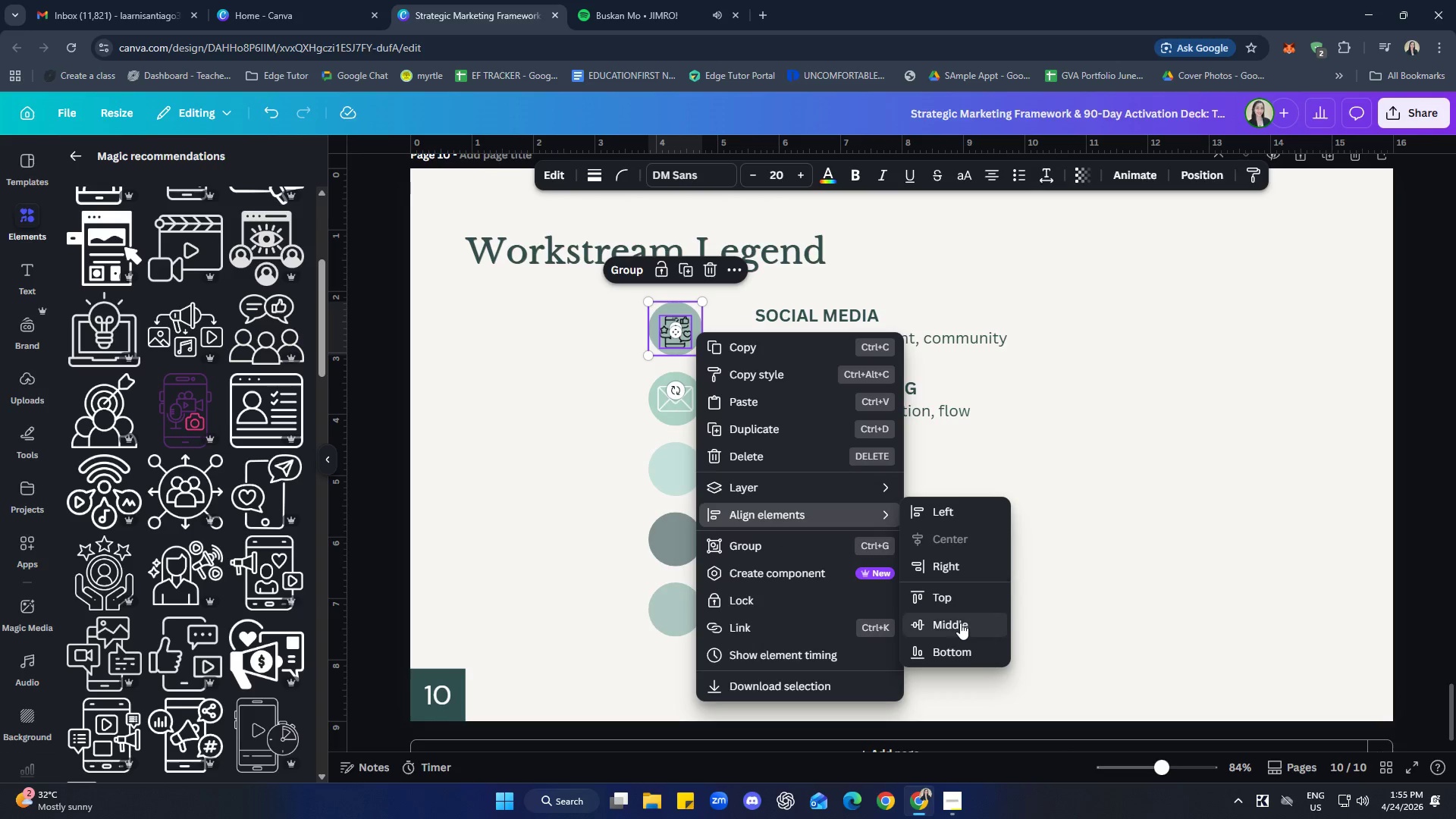 
double_click([1031, 596])
 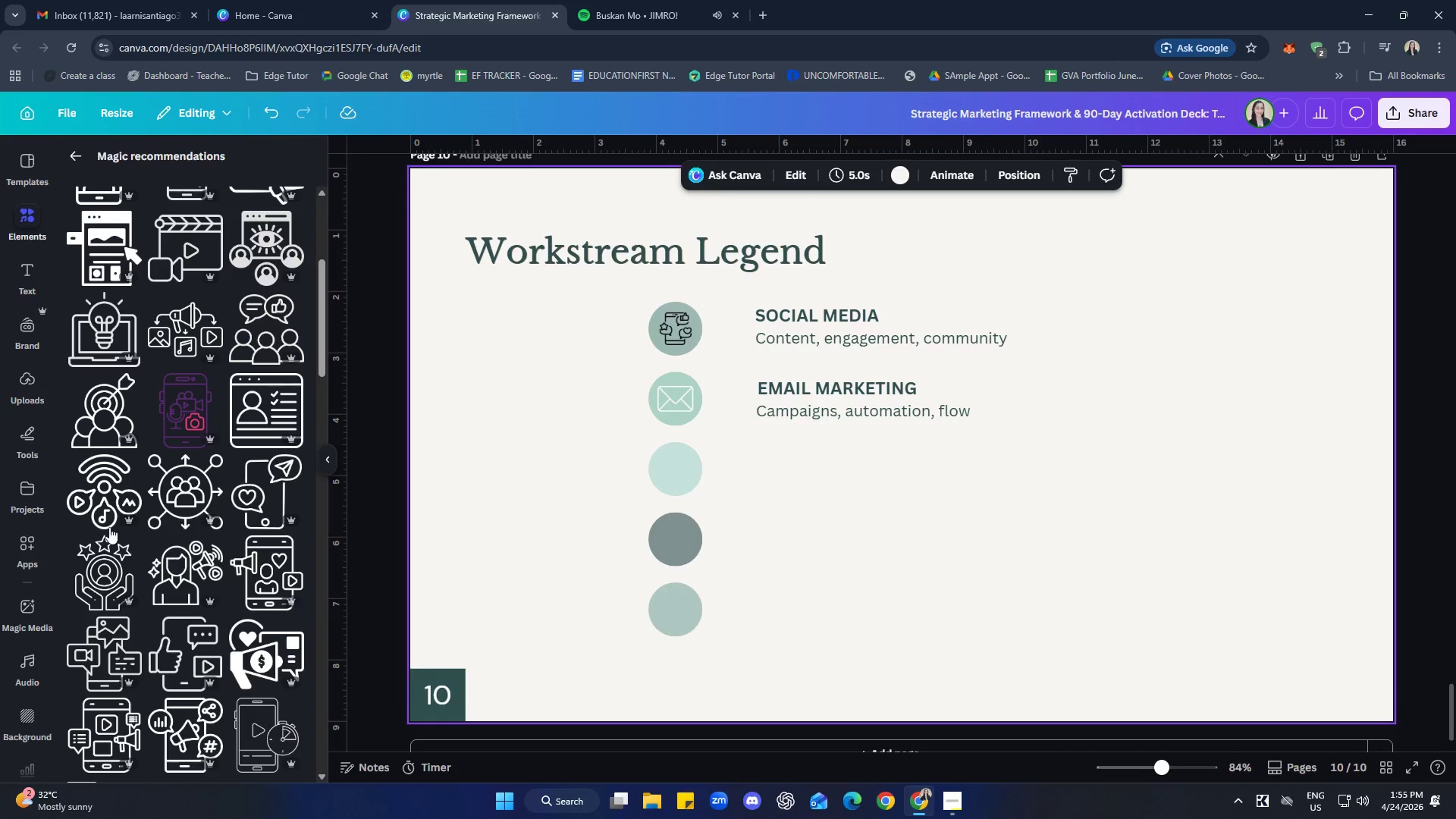 
scroll: coordinate [215, 478], scroll_direction: down, amount: 9.0
 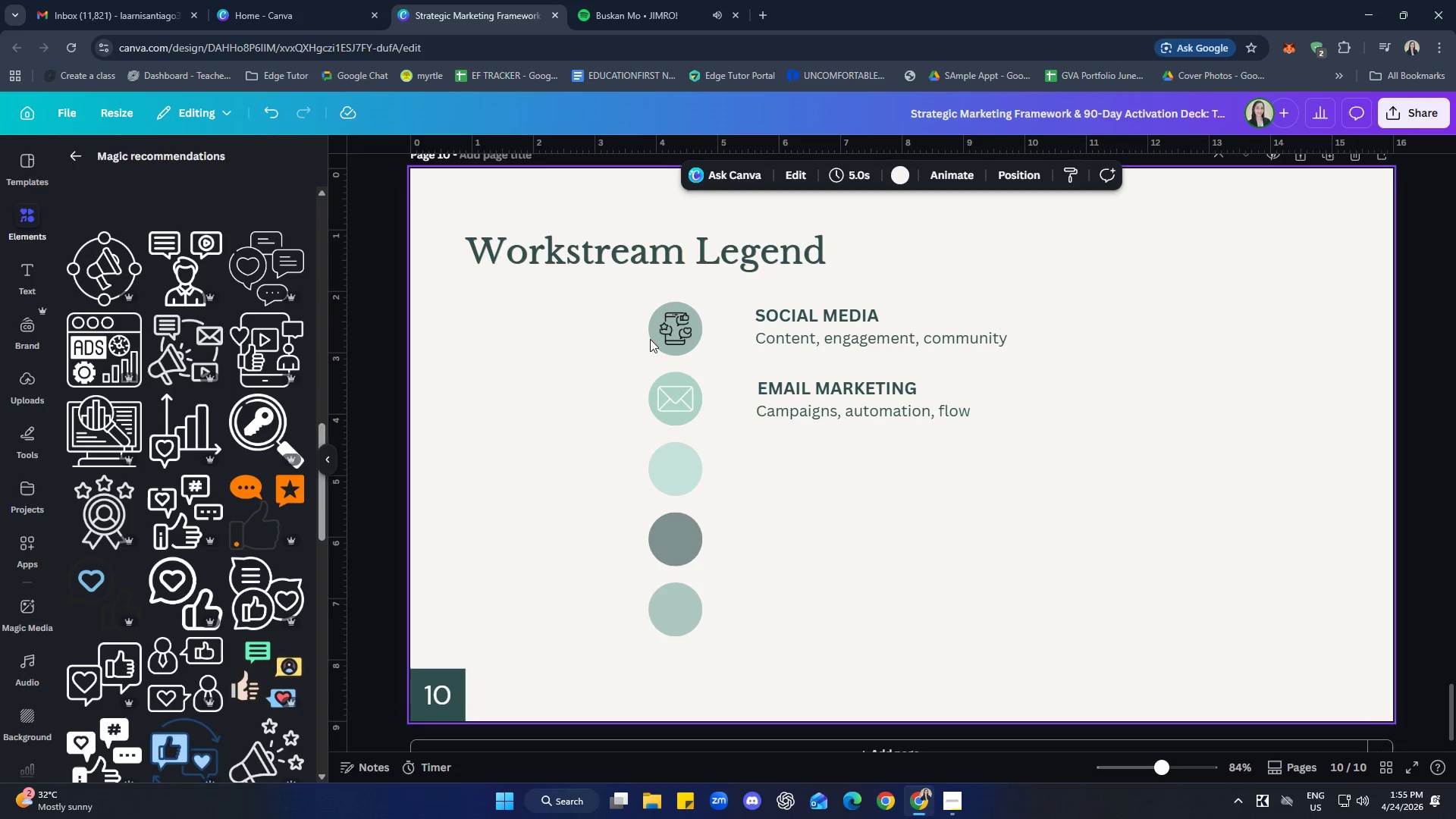 
left_click([675, 322])
 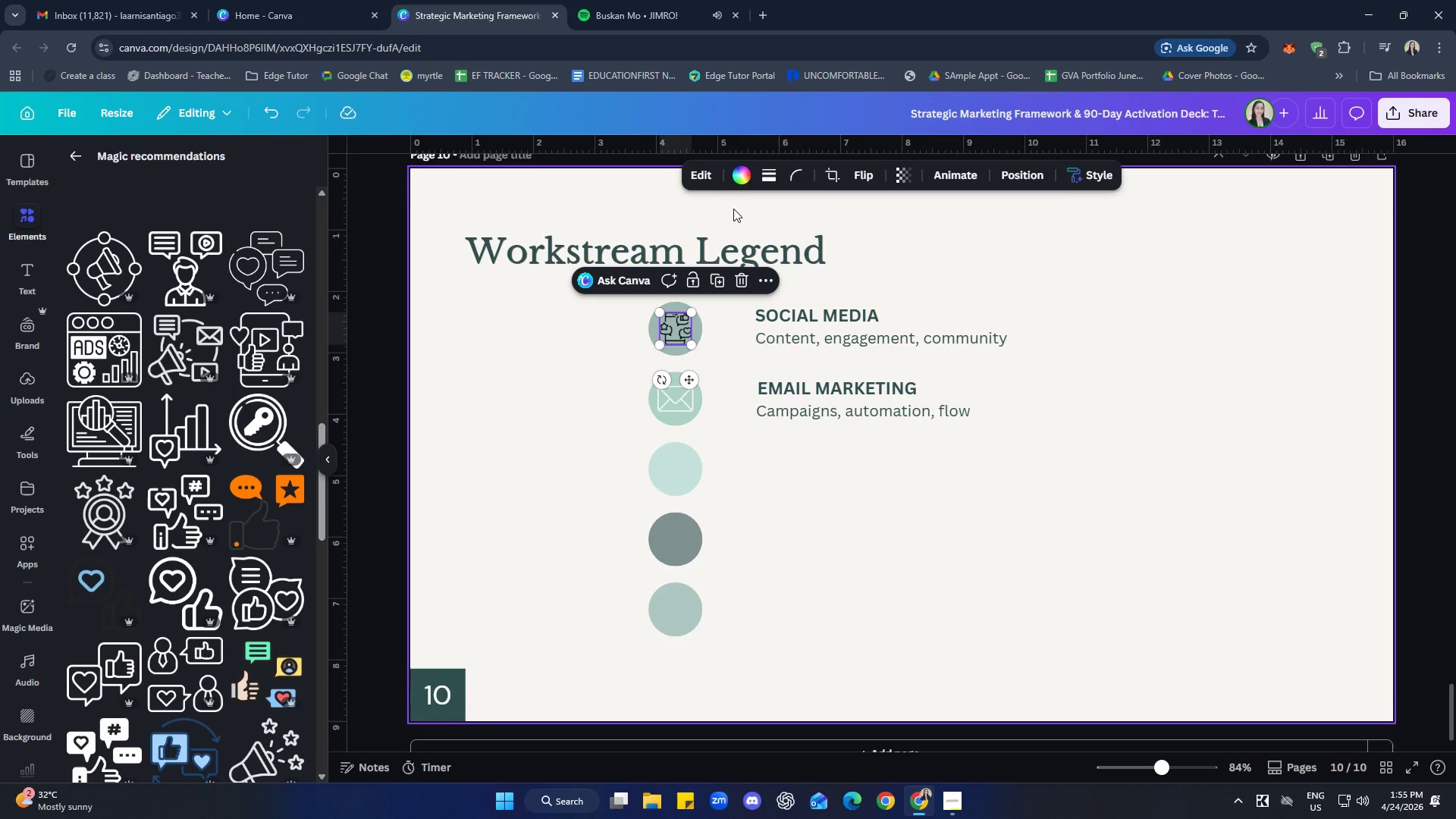 
left_click([740, 180])
 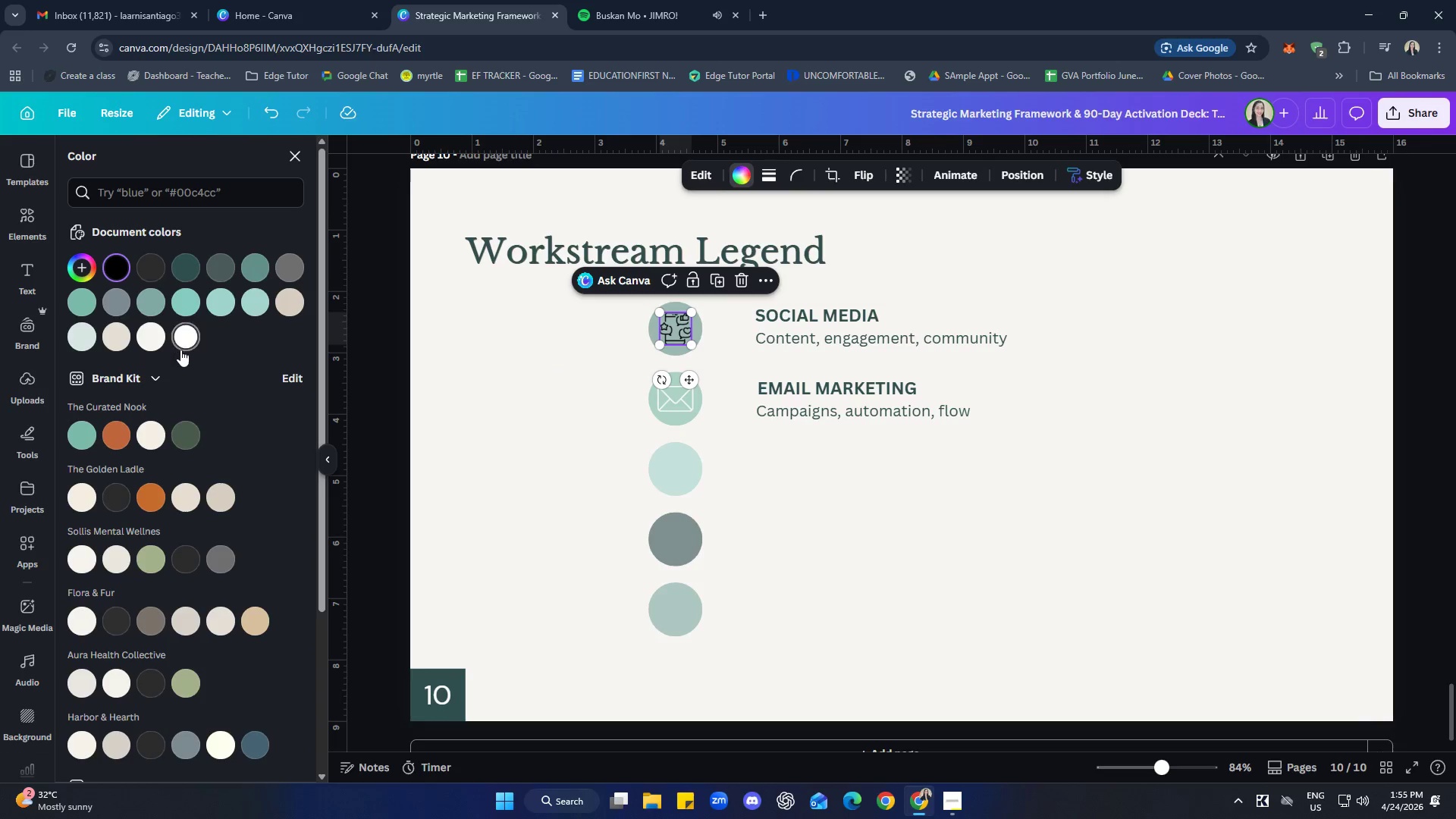 
left_click([182, 340])
 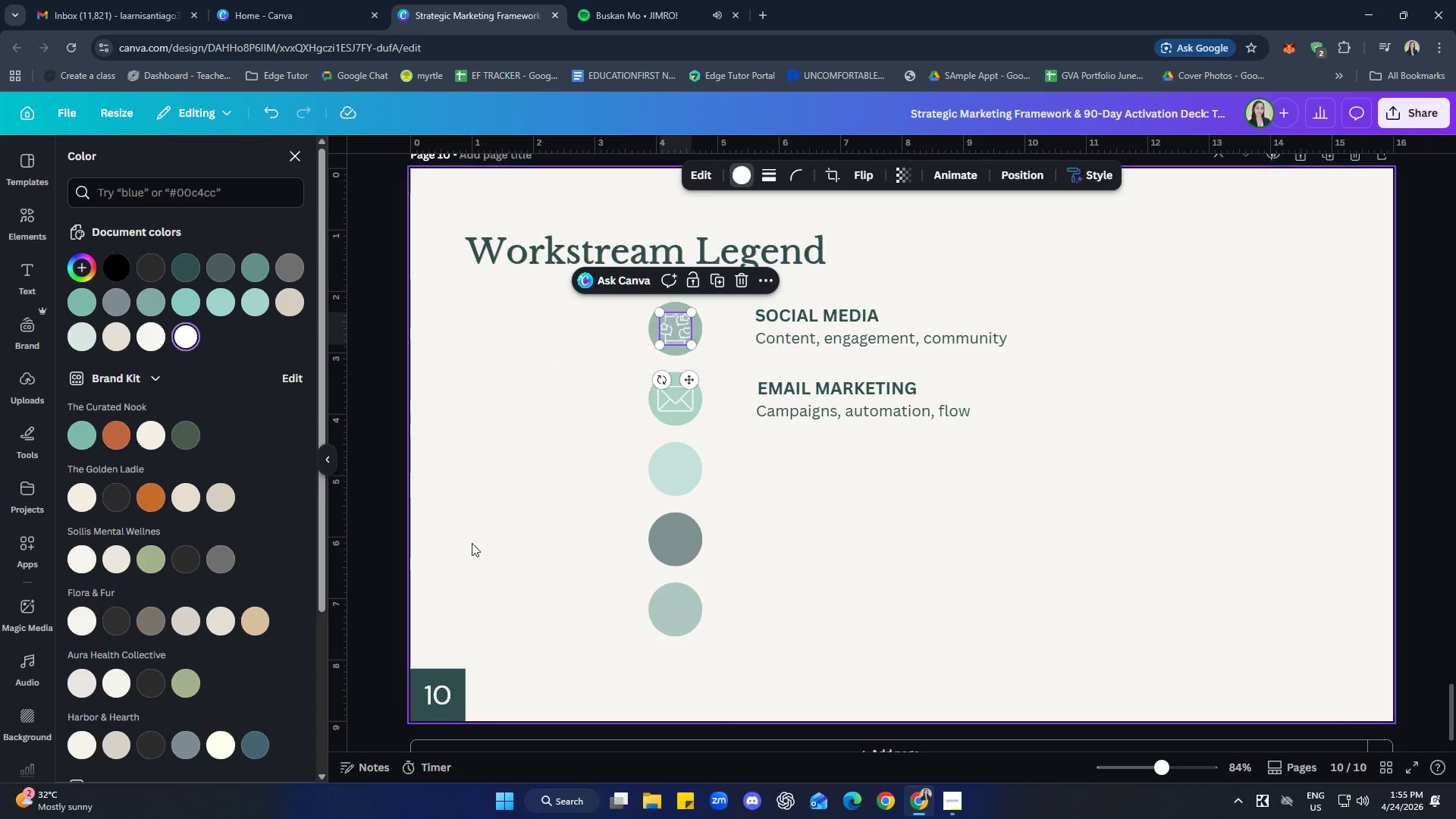 
left_click([890, 509])
 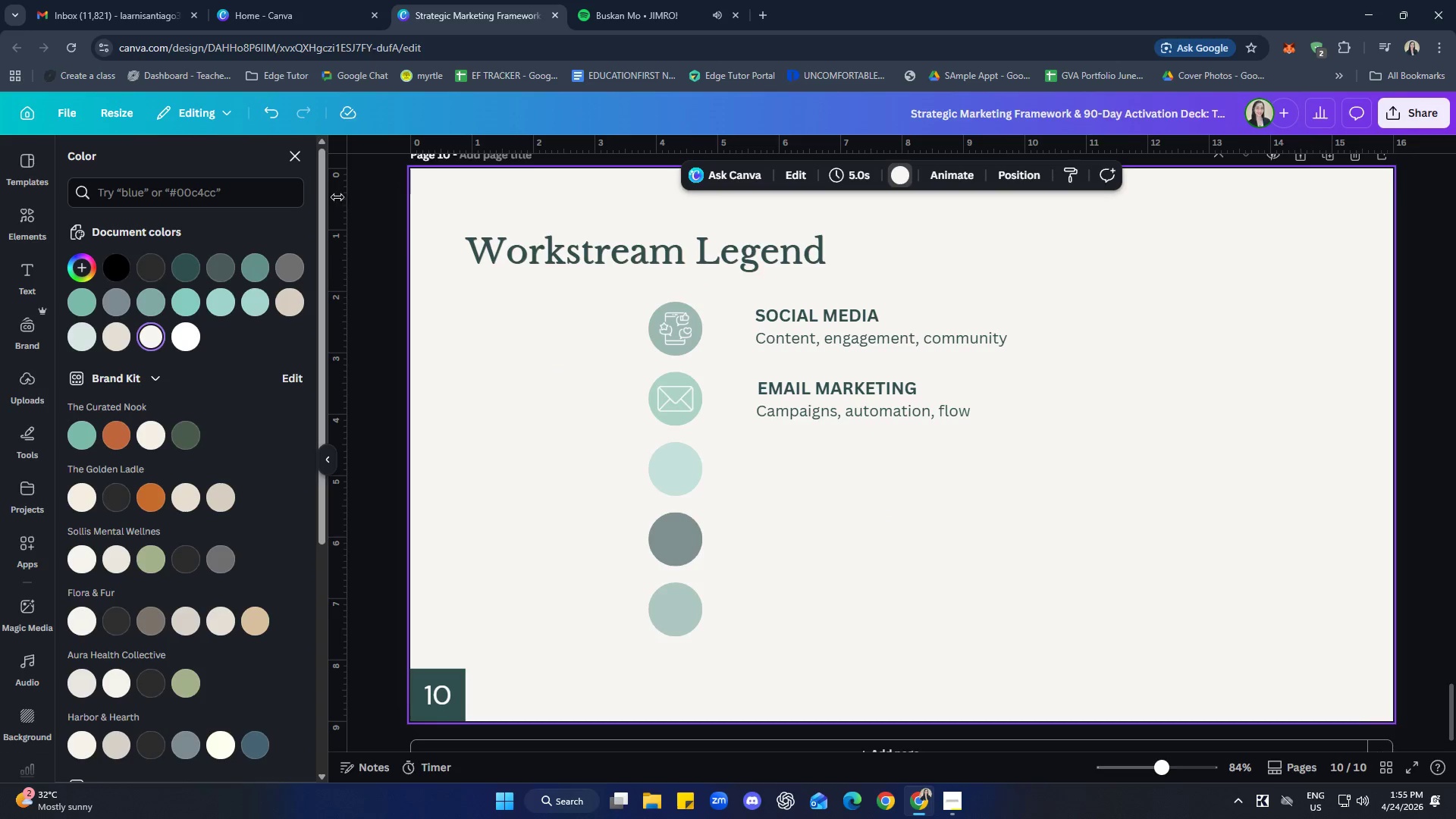 
left_click([293, 152])
 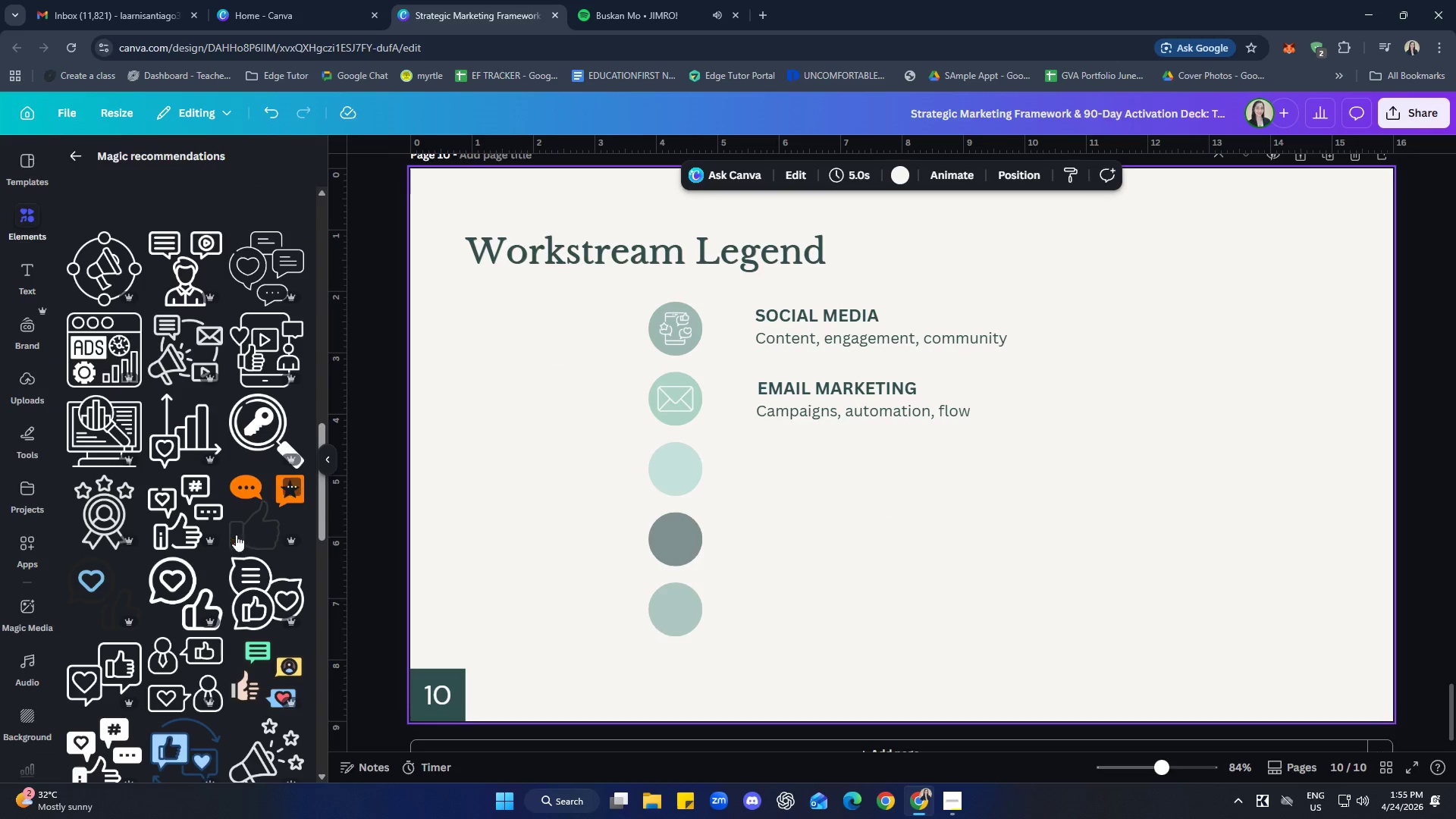 
scroll: coordinate [283, 569], scroll_direction: down, amount: 12.0
 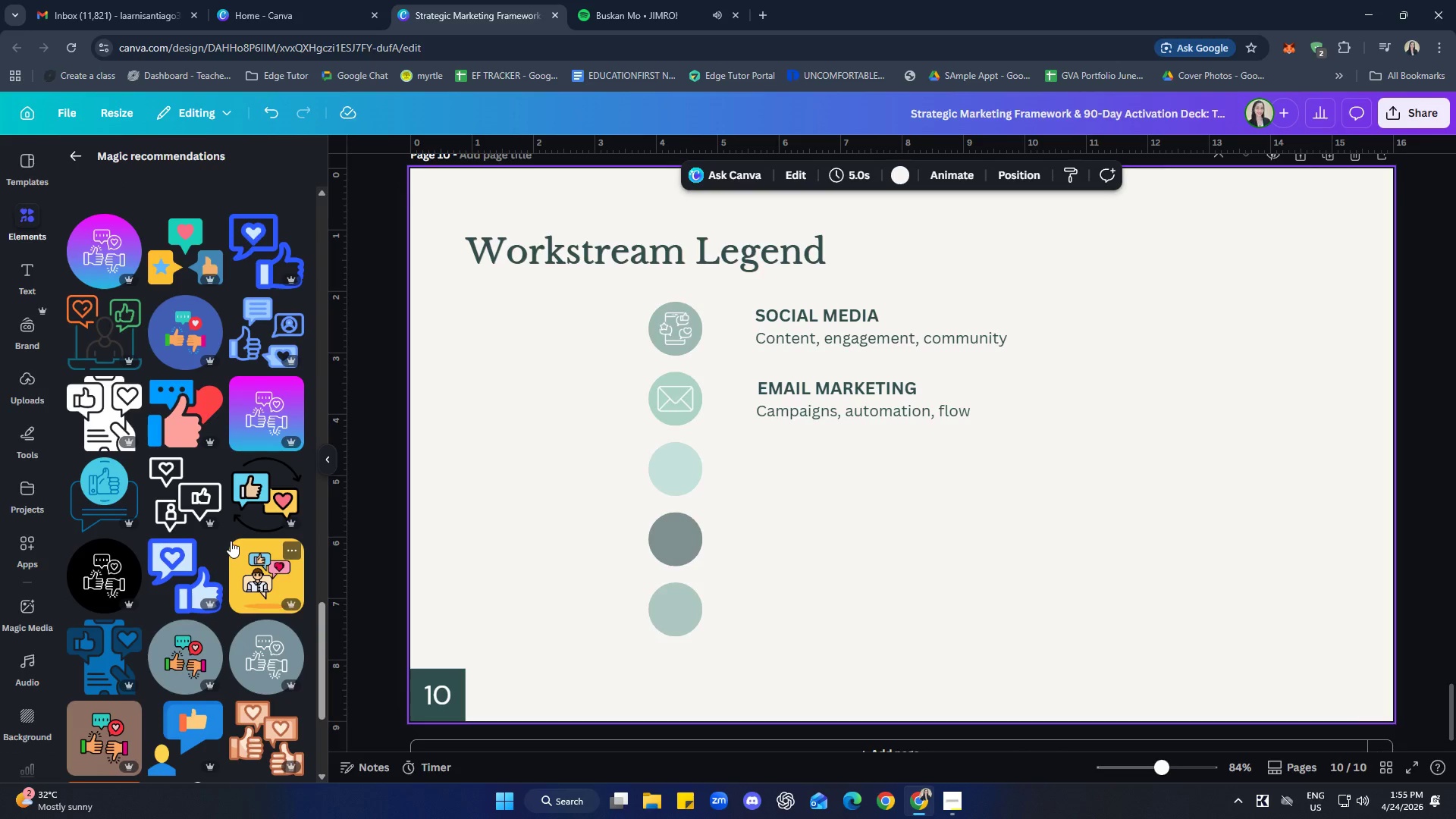 
scroll: coordinate [226, 544], scroll_direction: up, amount: 10.0